 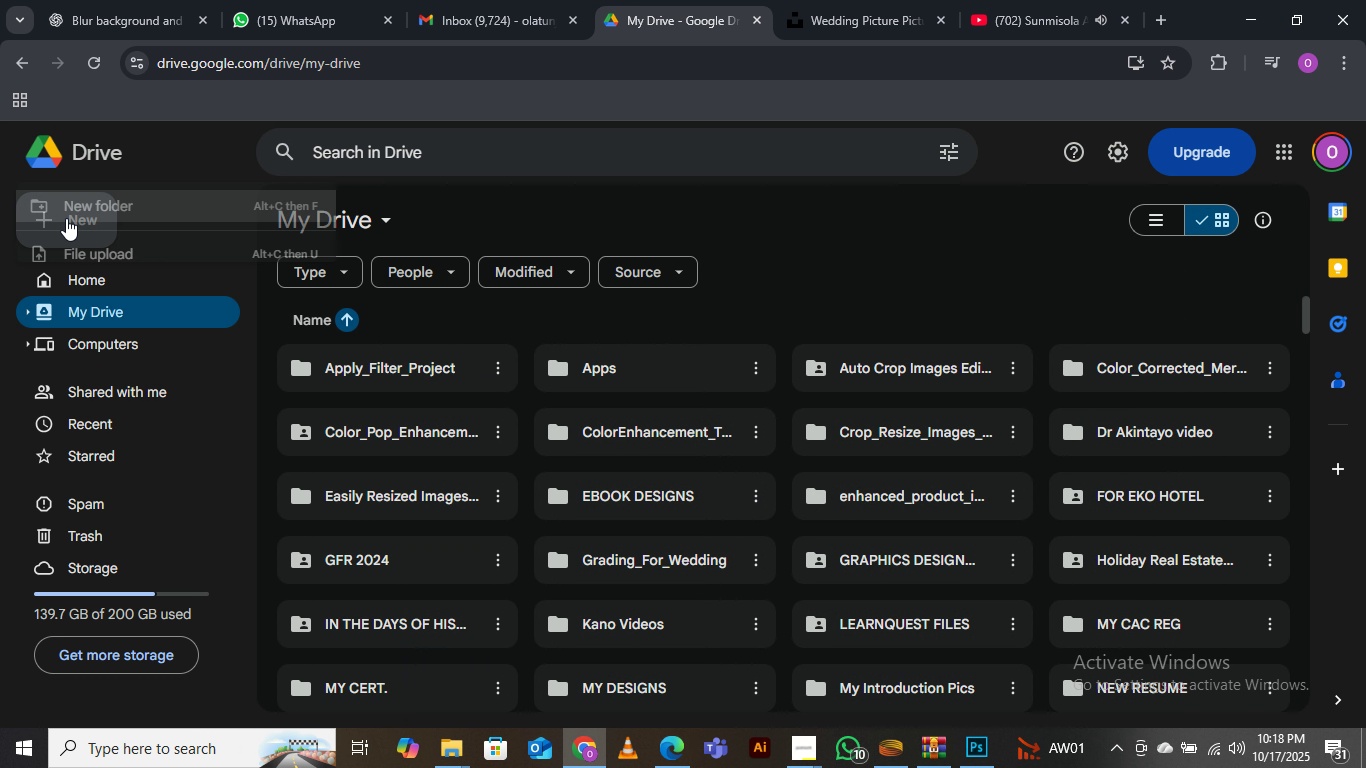 
left_click([119, 220])
 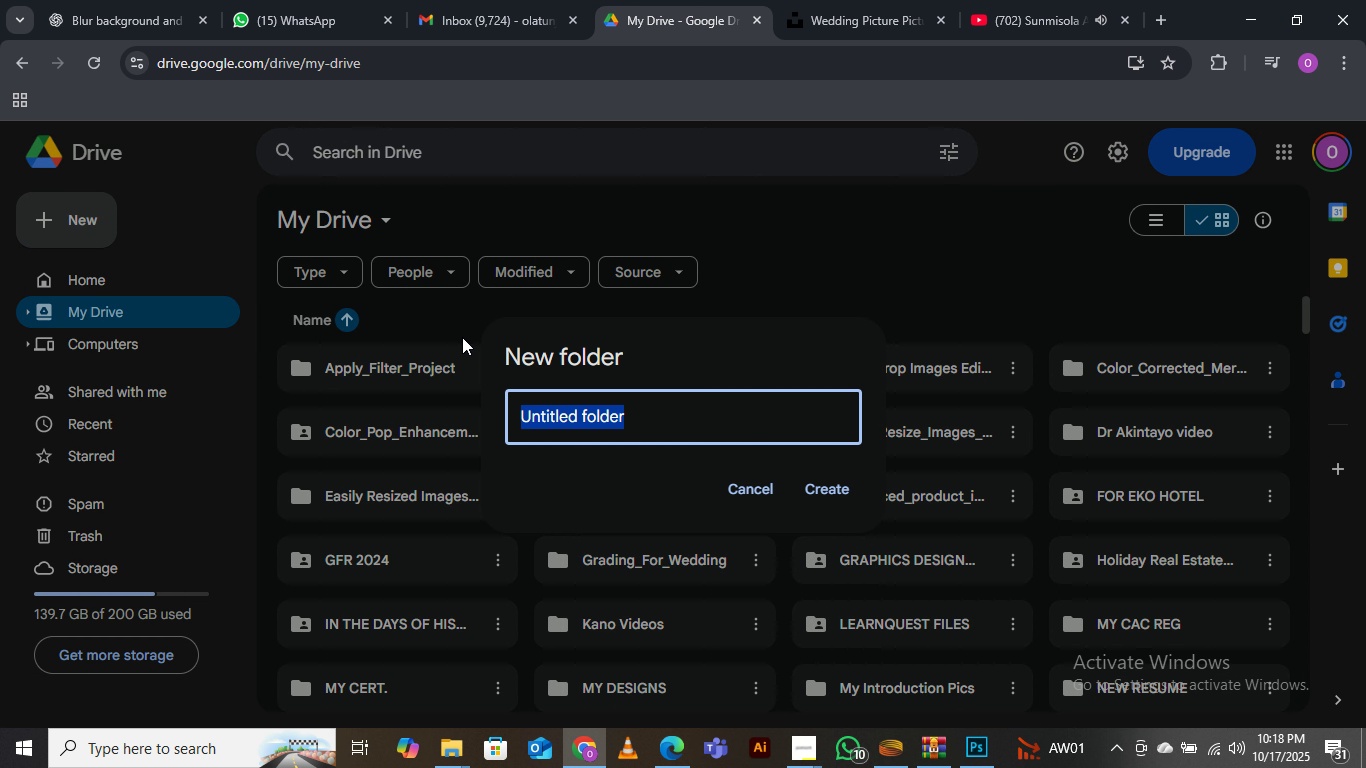 
wait(6.8)
 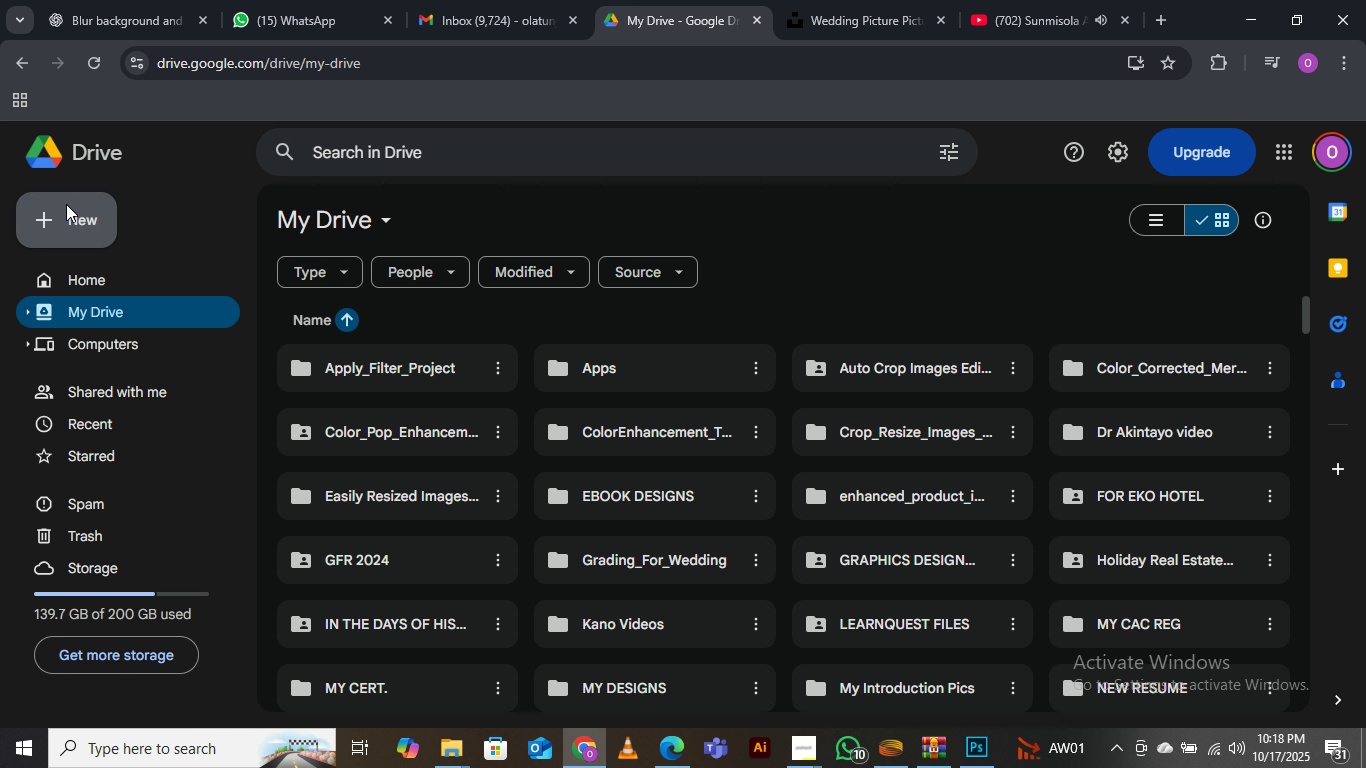 
type(Automatic Background Blur Project)
 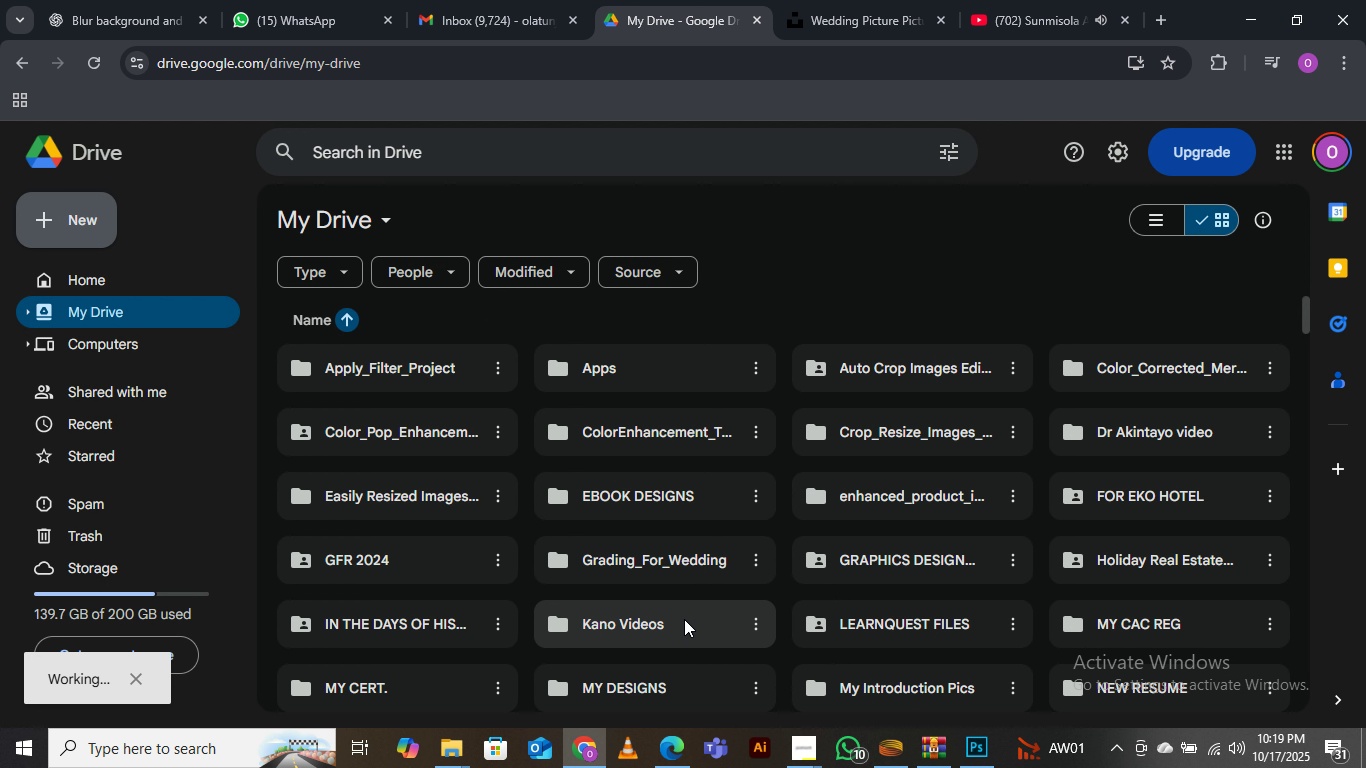 
wait(12.15)
 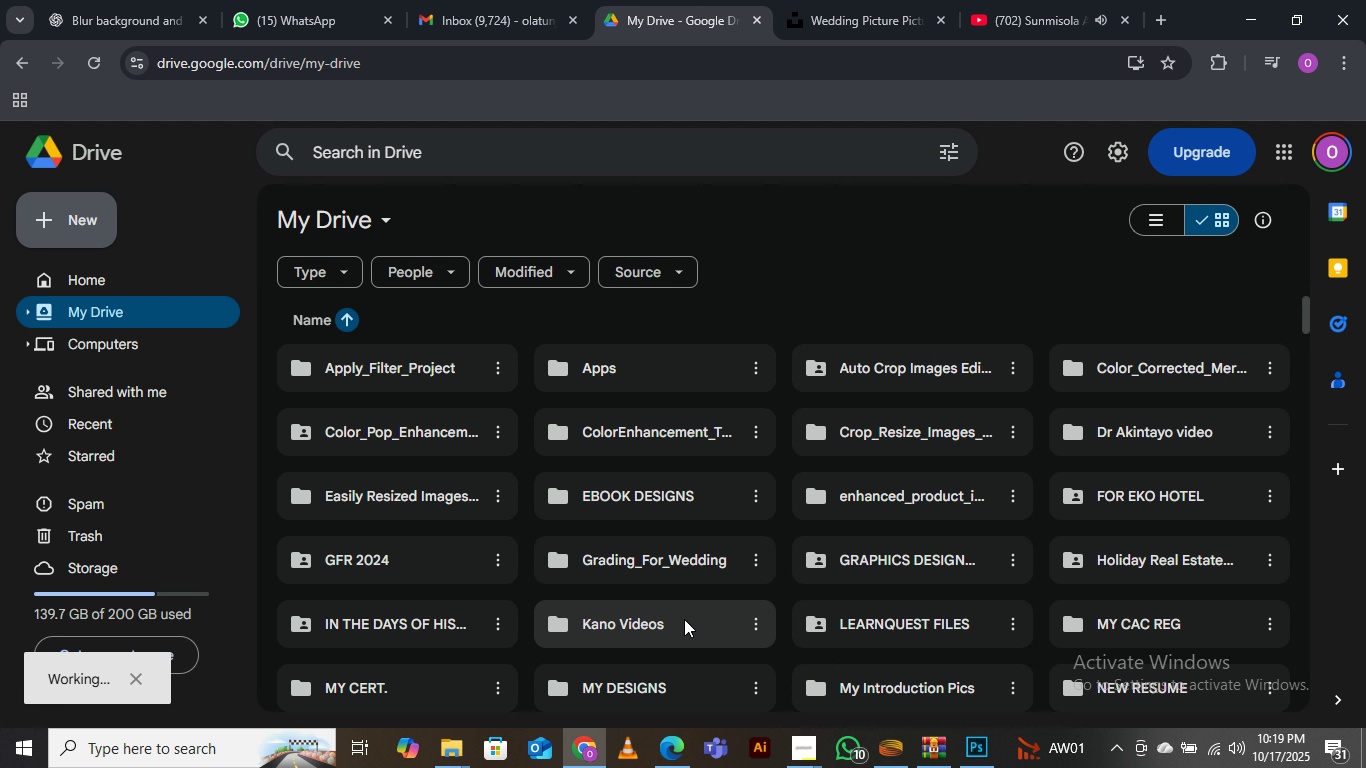 
double_click([1152, 366])
 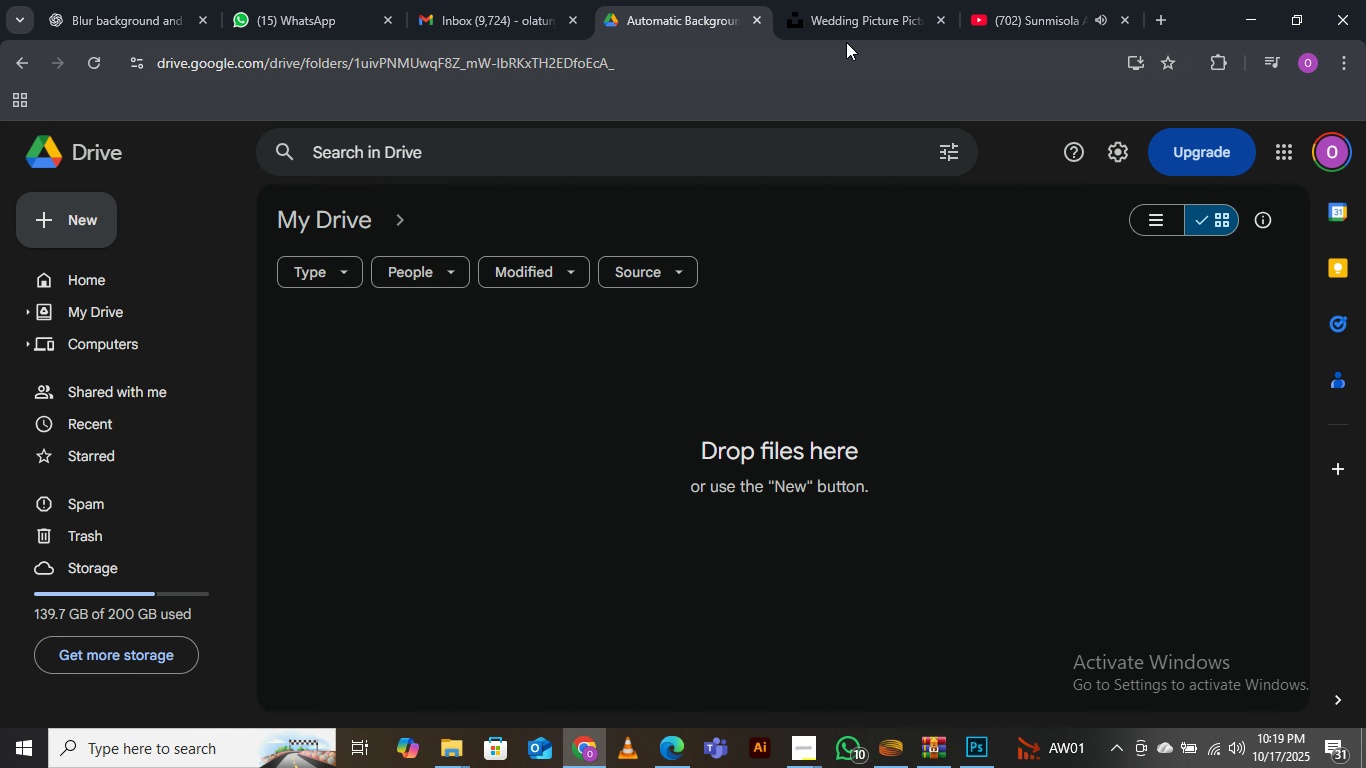 
left_click([859, 17])
 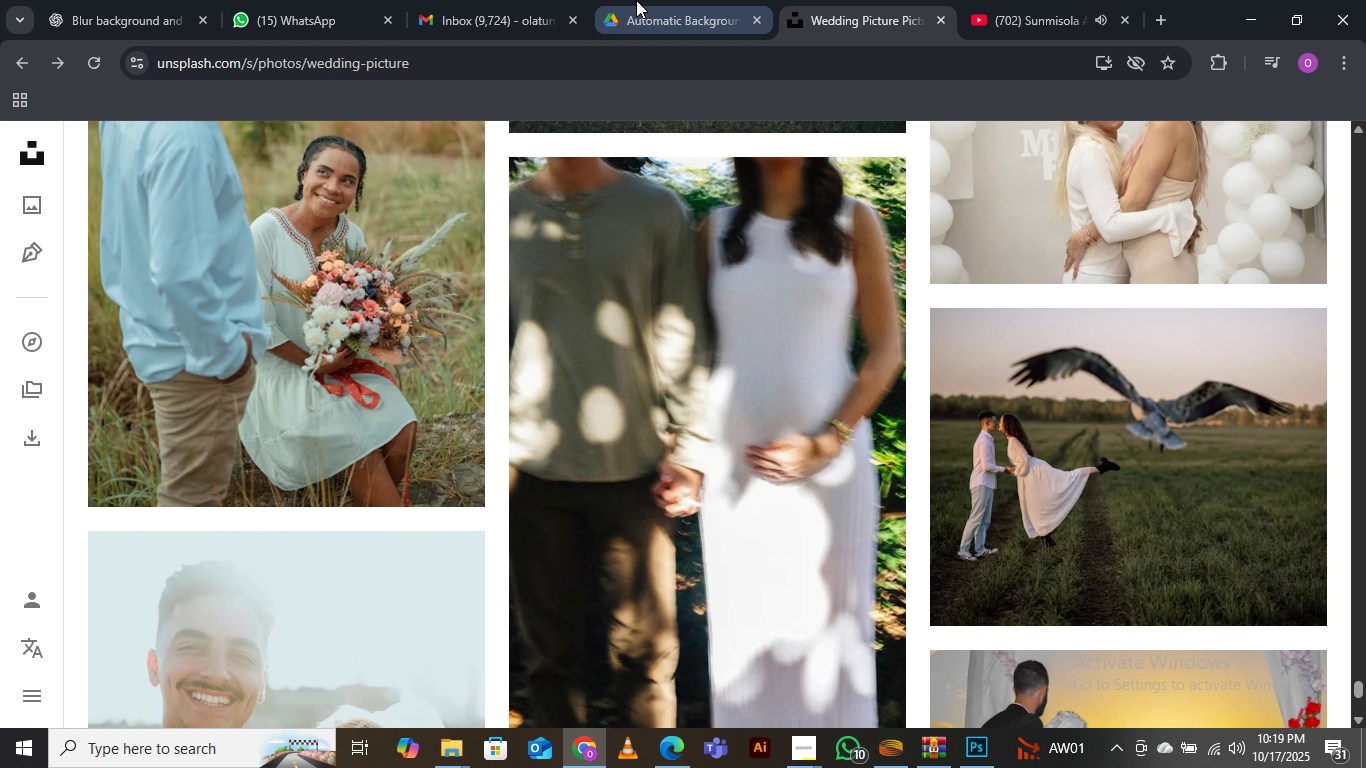 
left_click([523, 0])
 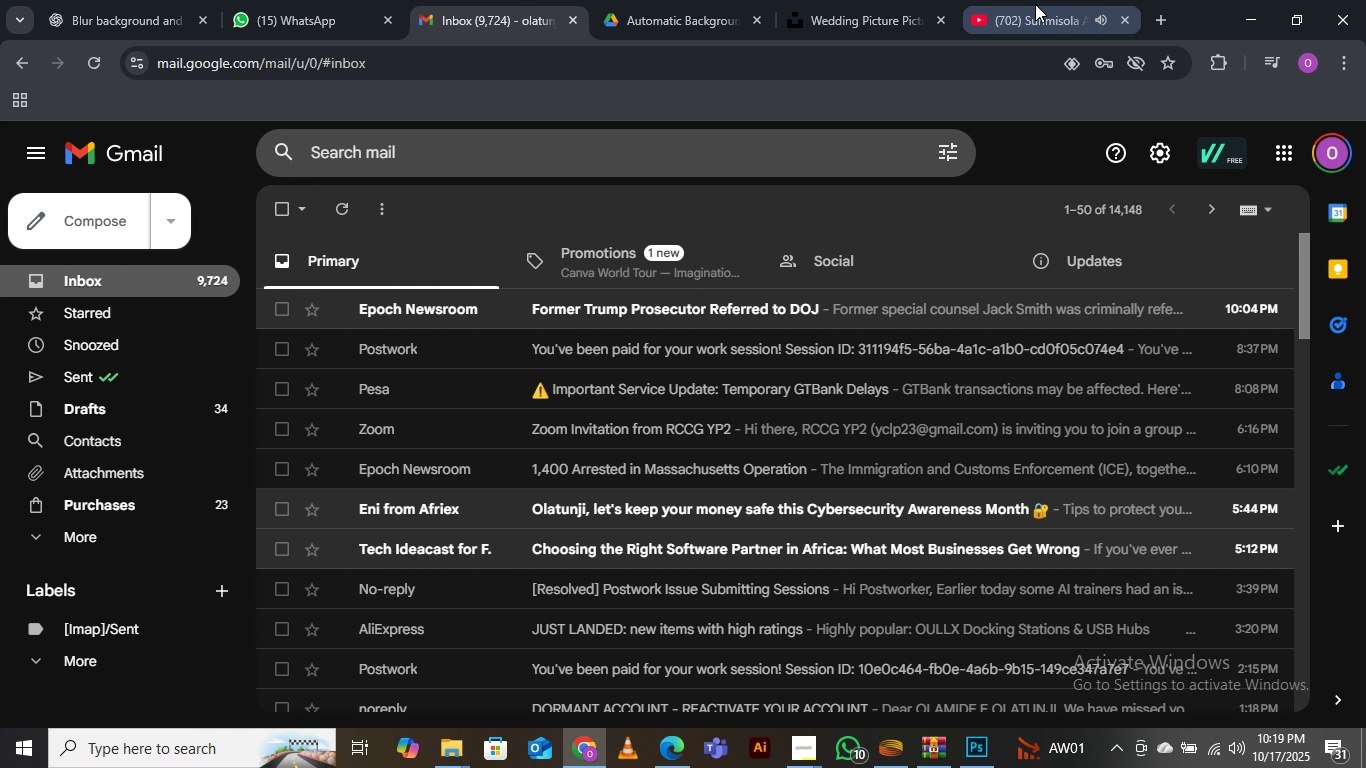 
left_click([1036, 11])